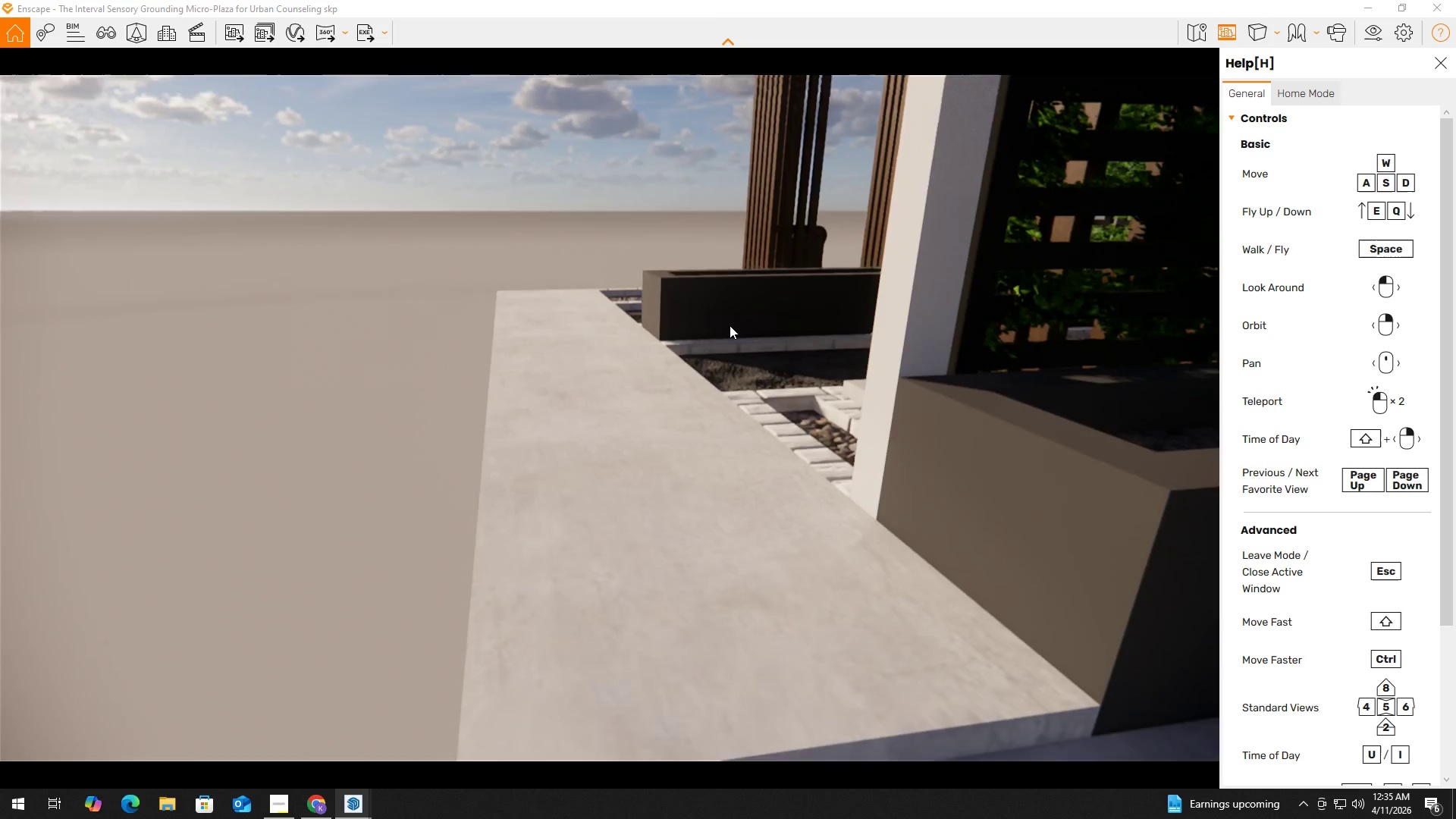 
key(Alt+Tab)
 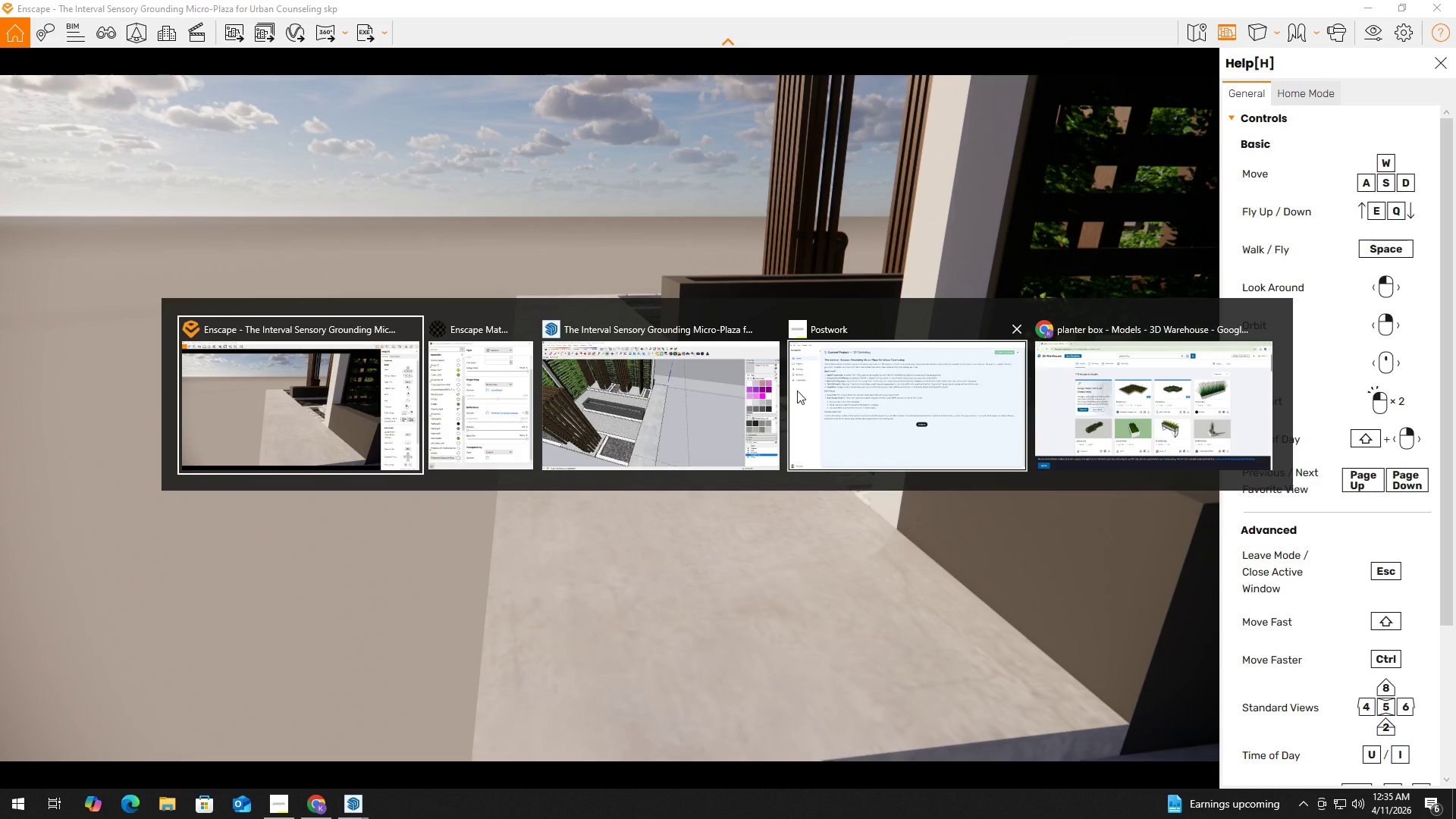 
left_click([929, 403])